 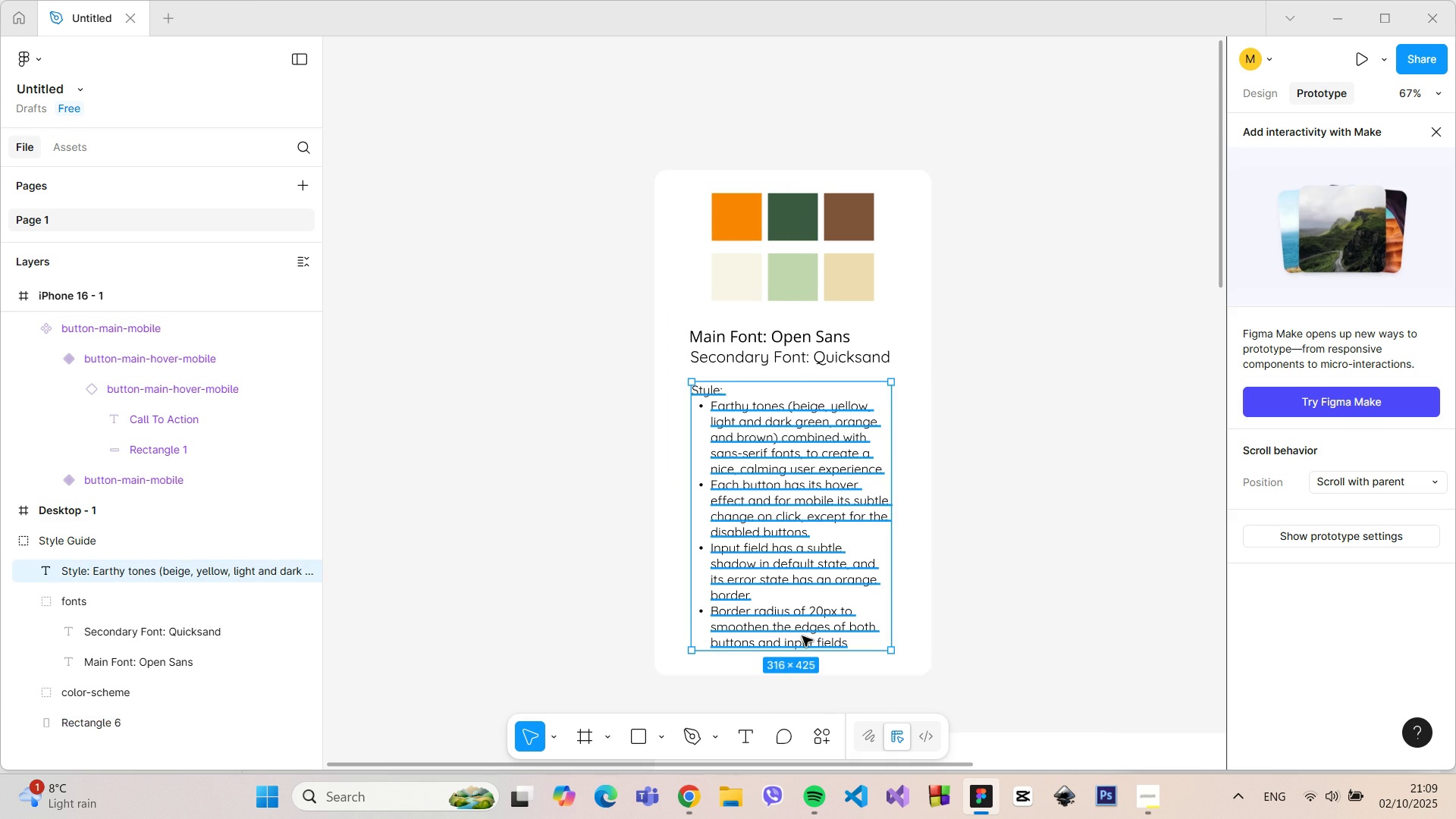 
left_click([830, 668])
 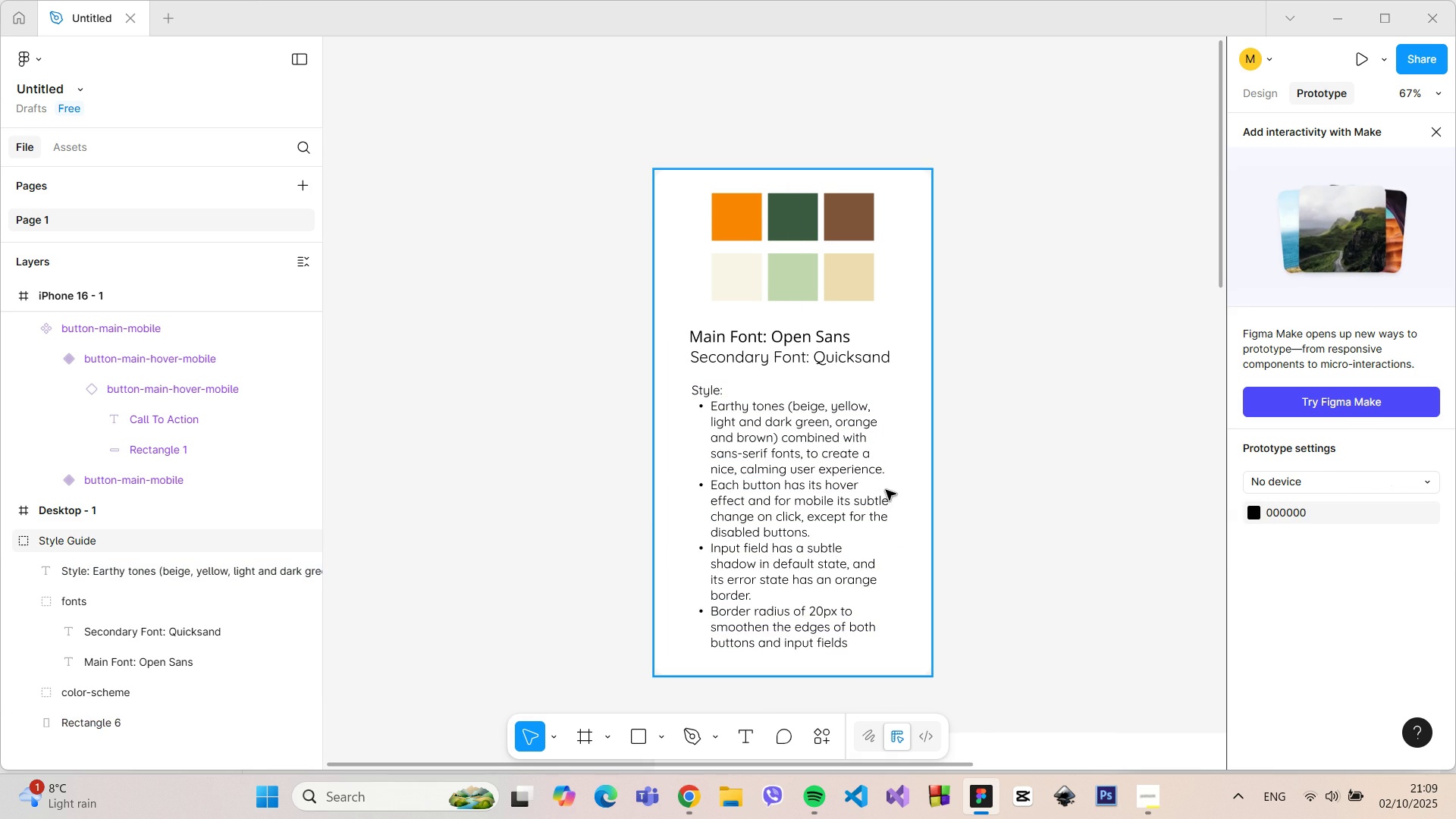 
wait(5.6)
 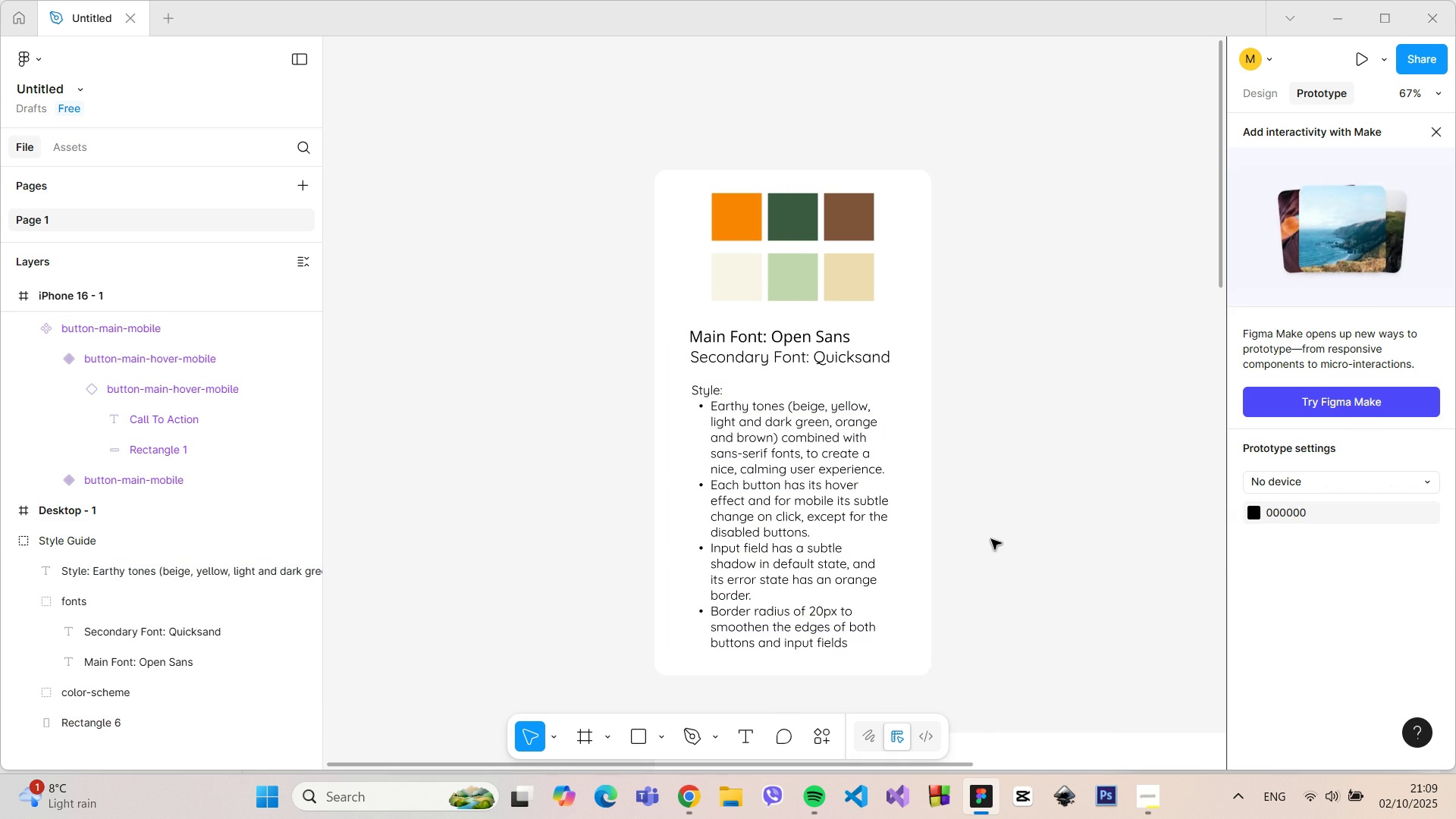 
double_click([814, 349])
 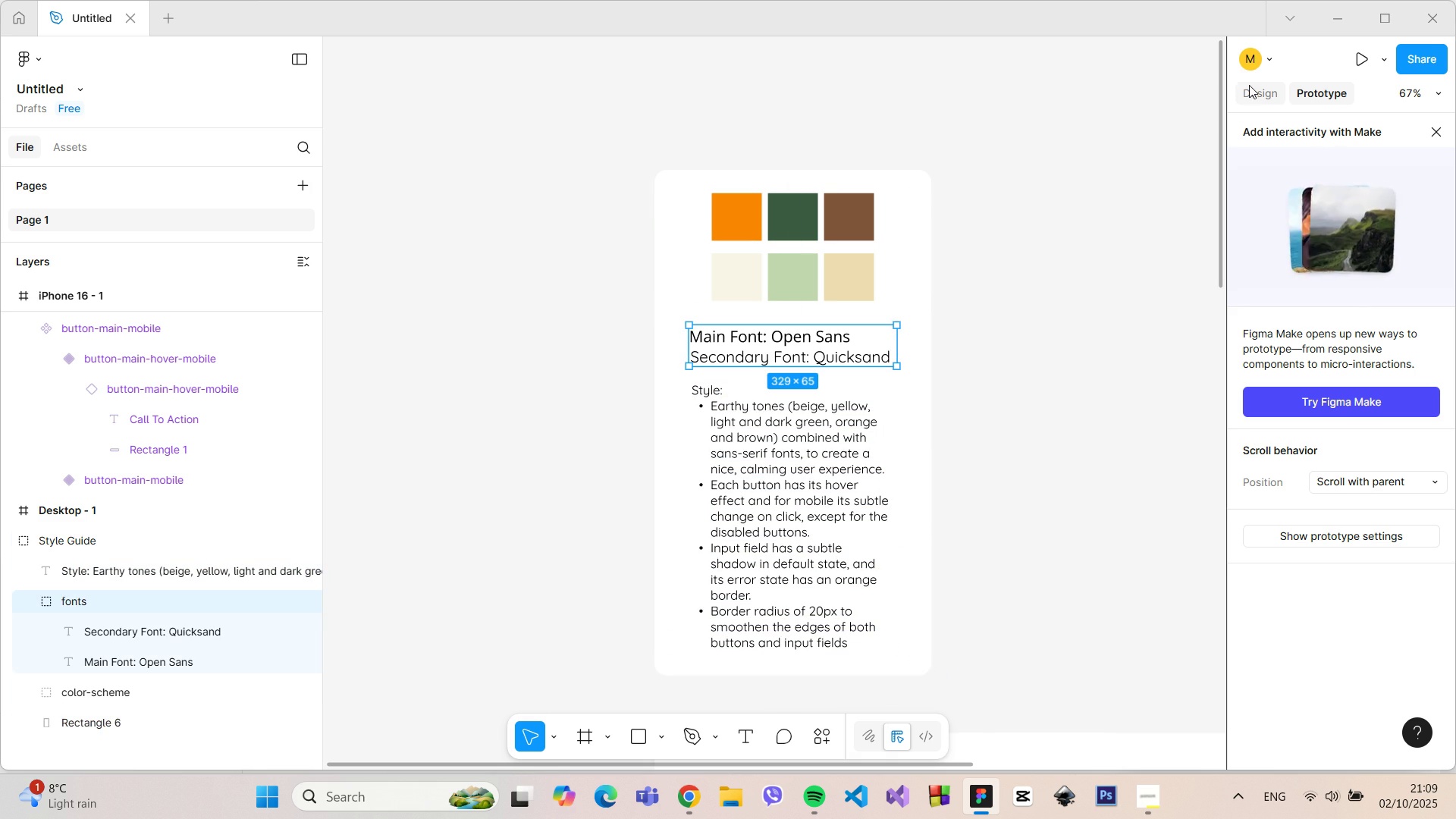 
left_click([1252, 89])
 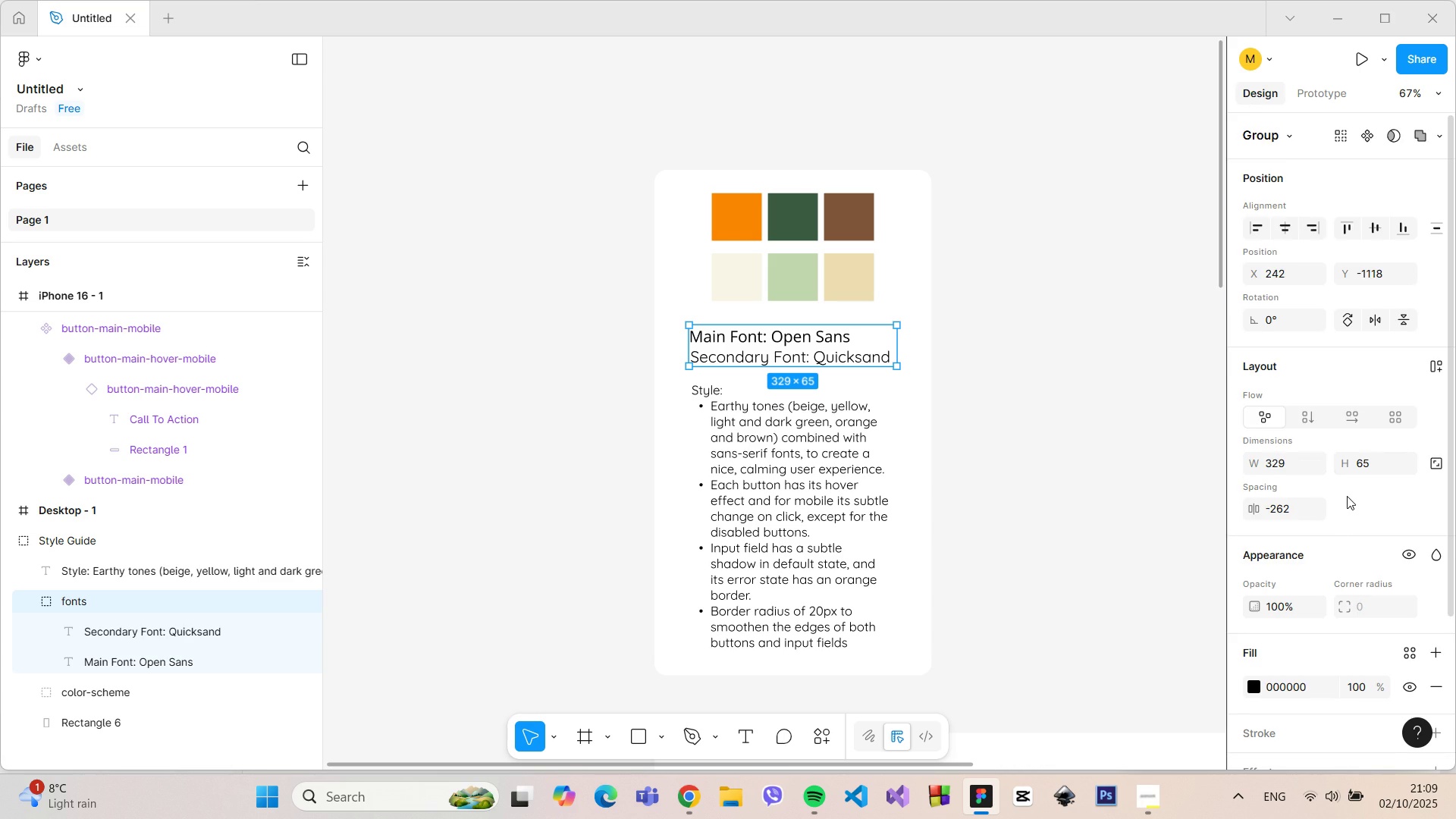 
scroll: coordinate [1349, 504], scroll_direction: down, amount: 5.0
 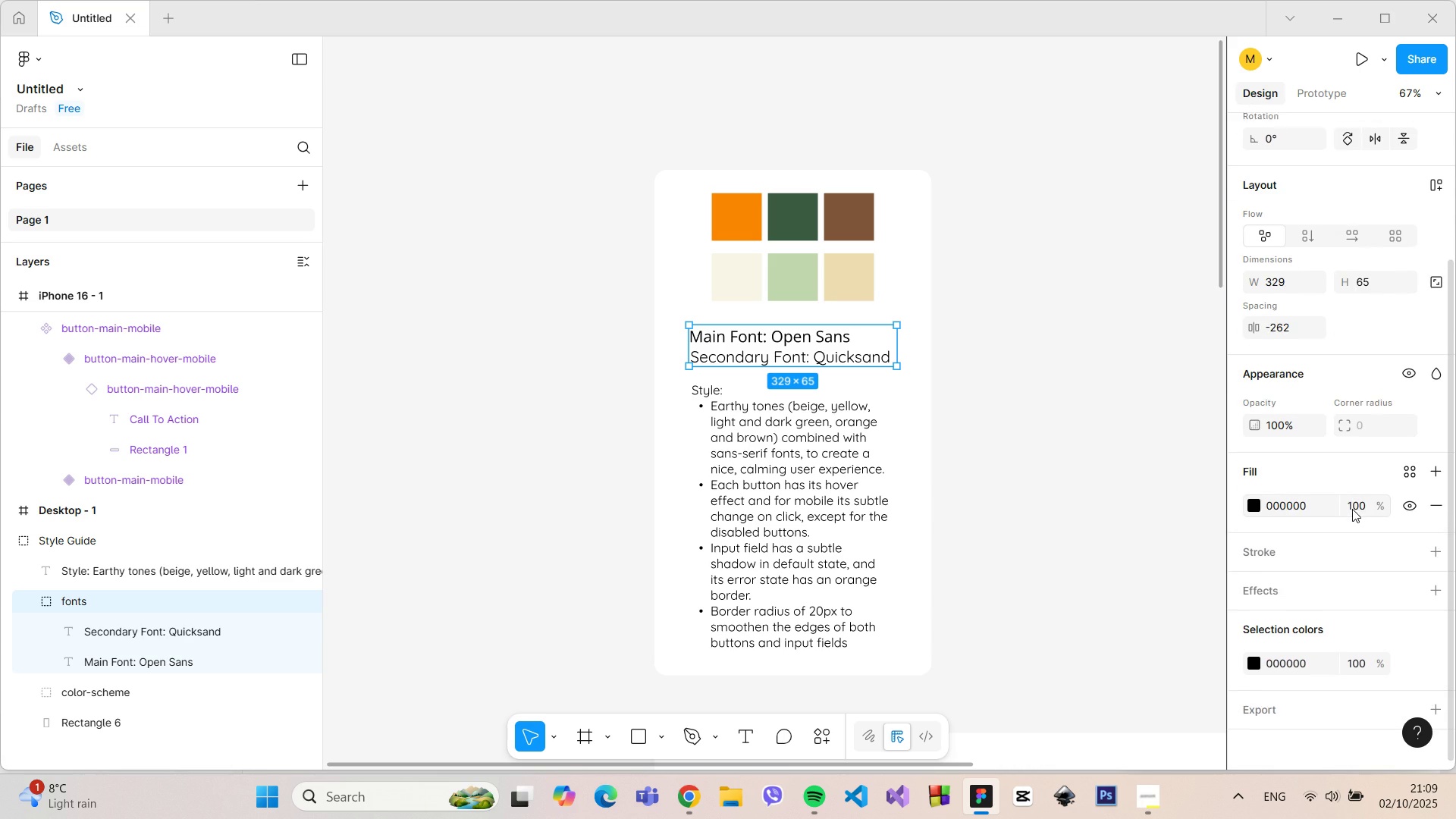 
scroll: coordinate [1352, 509], scroll_direction: up, amount: 4.0
 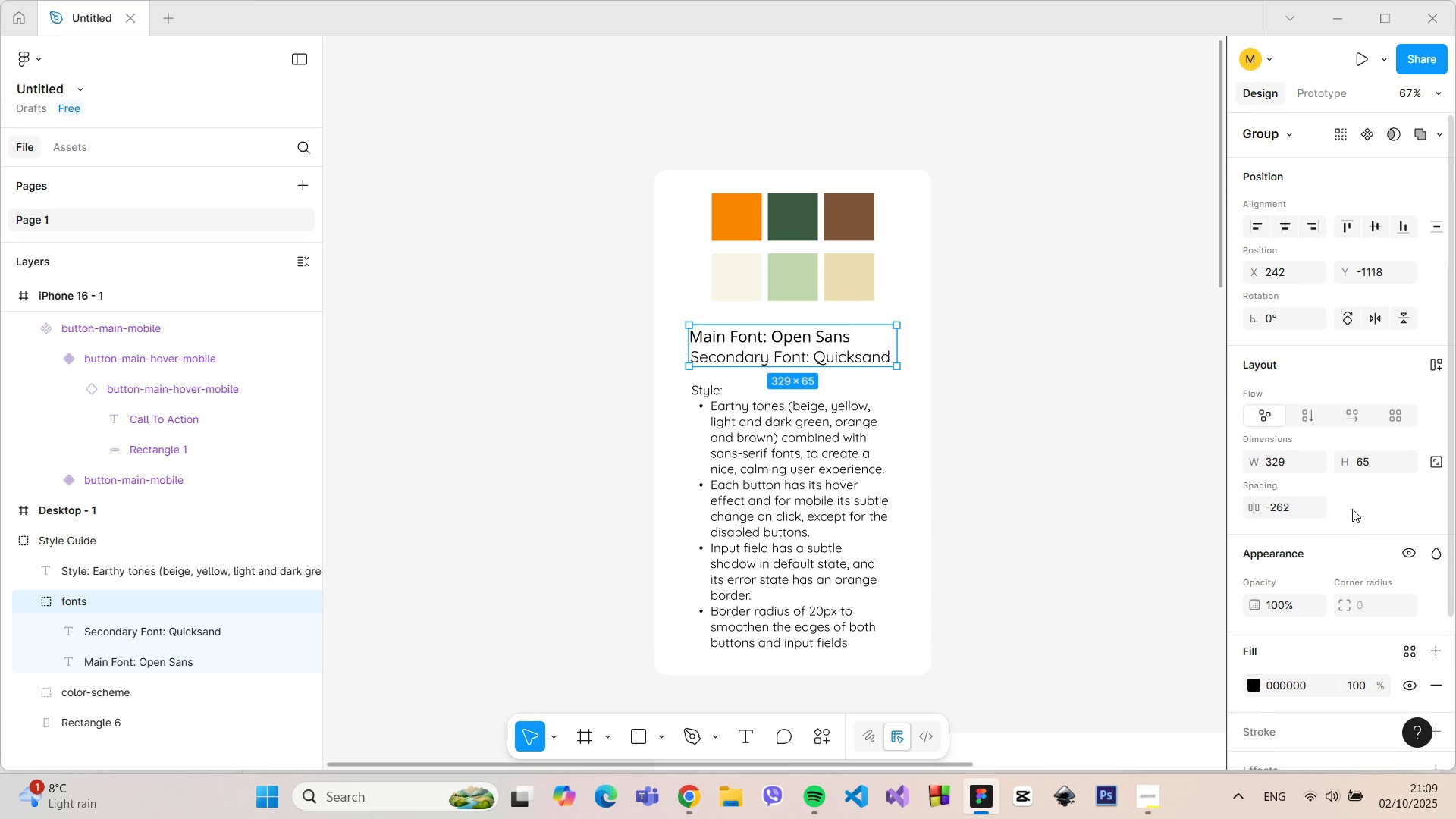 
scroll: coordinate [1352, 509], scroll_direction: down, amount: 1.0
 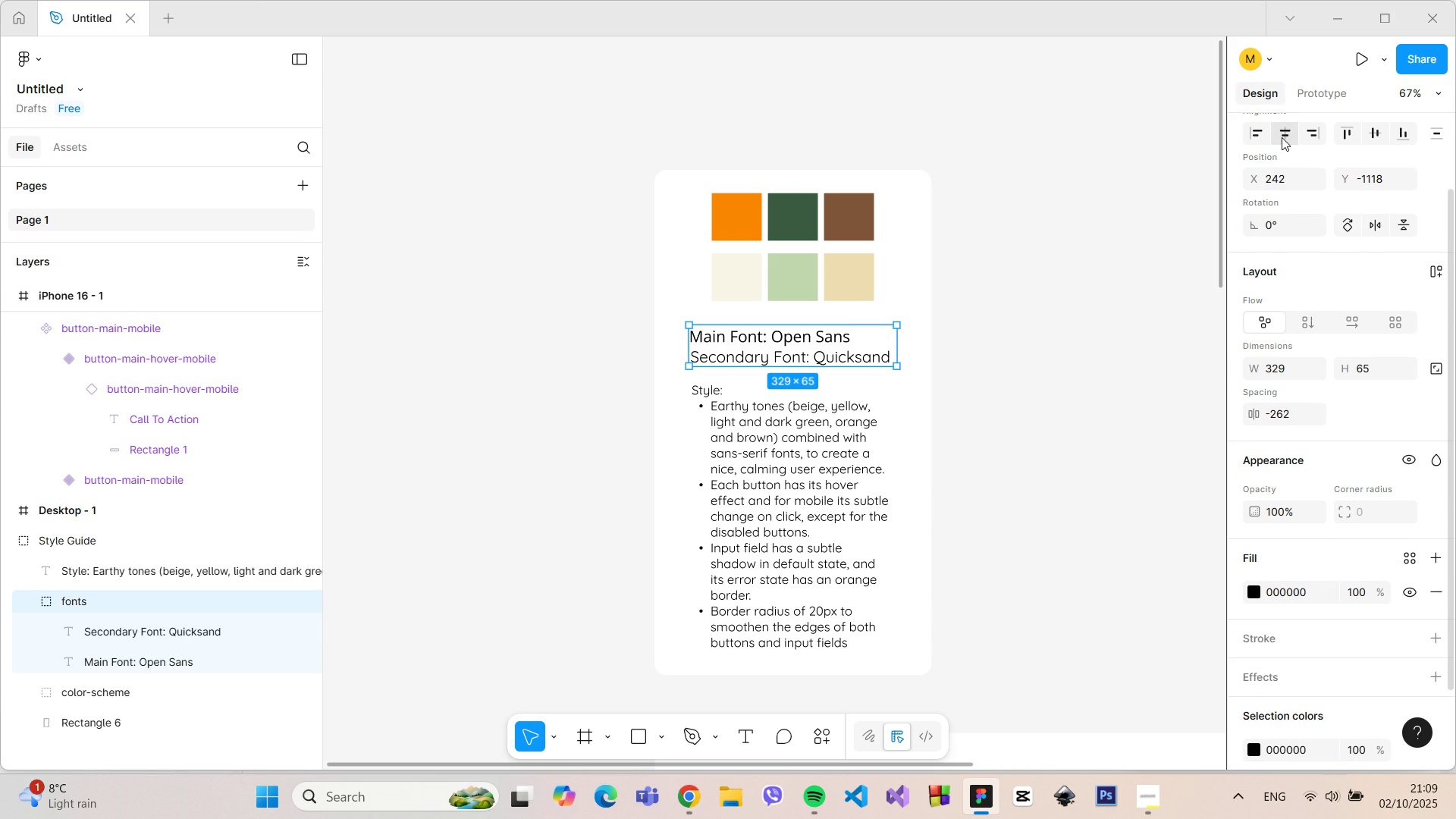 
left_click([1282, 136])
 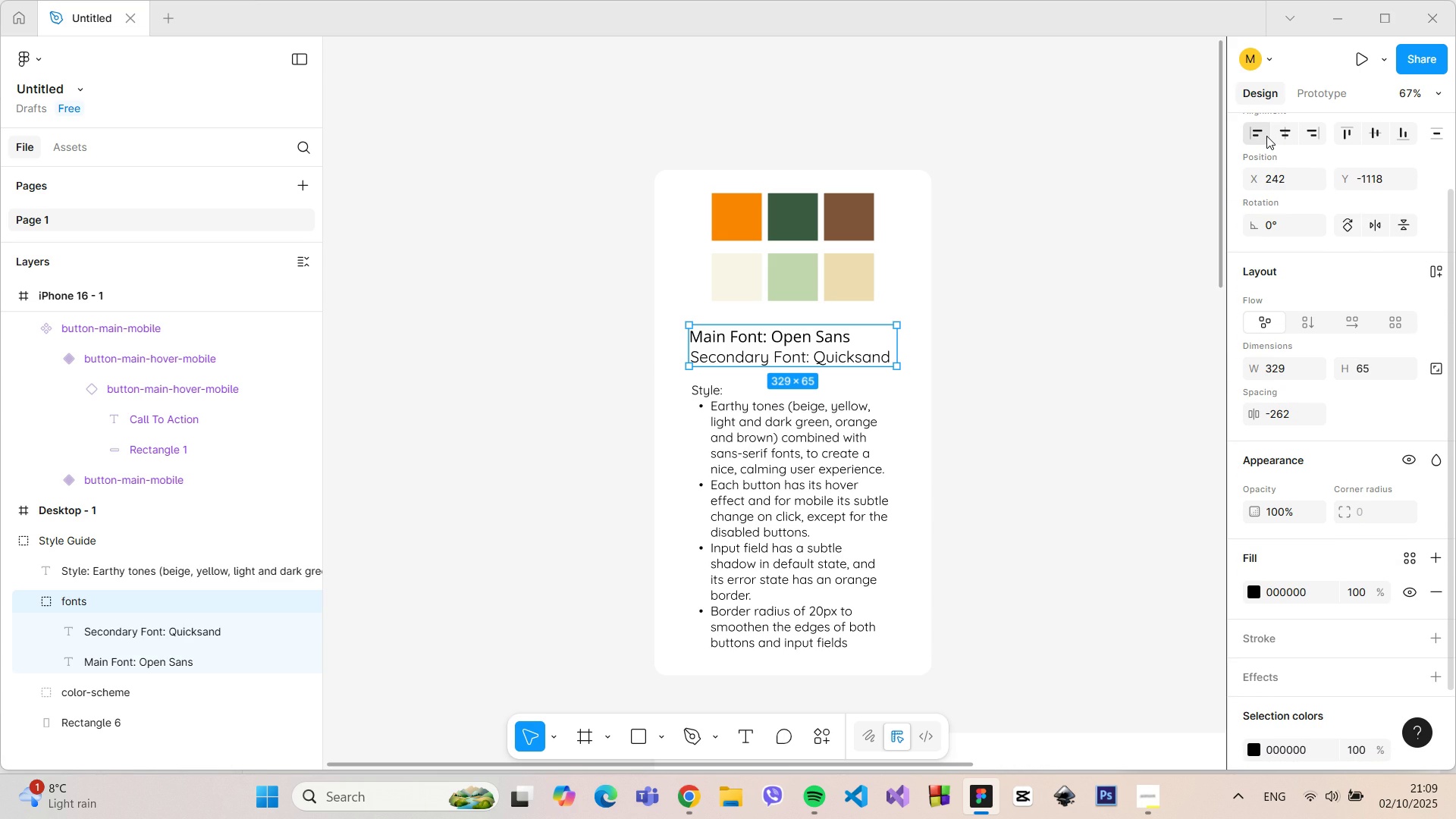 
left_click([1266, 136])
 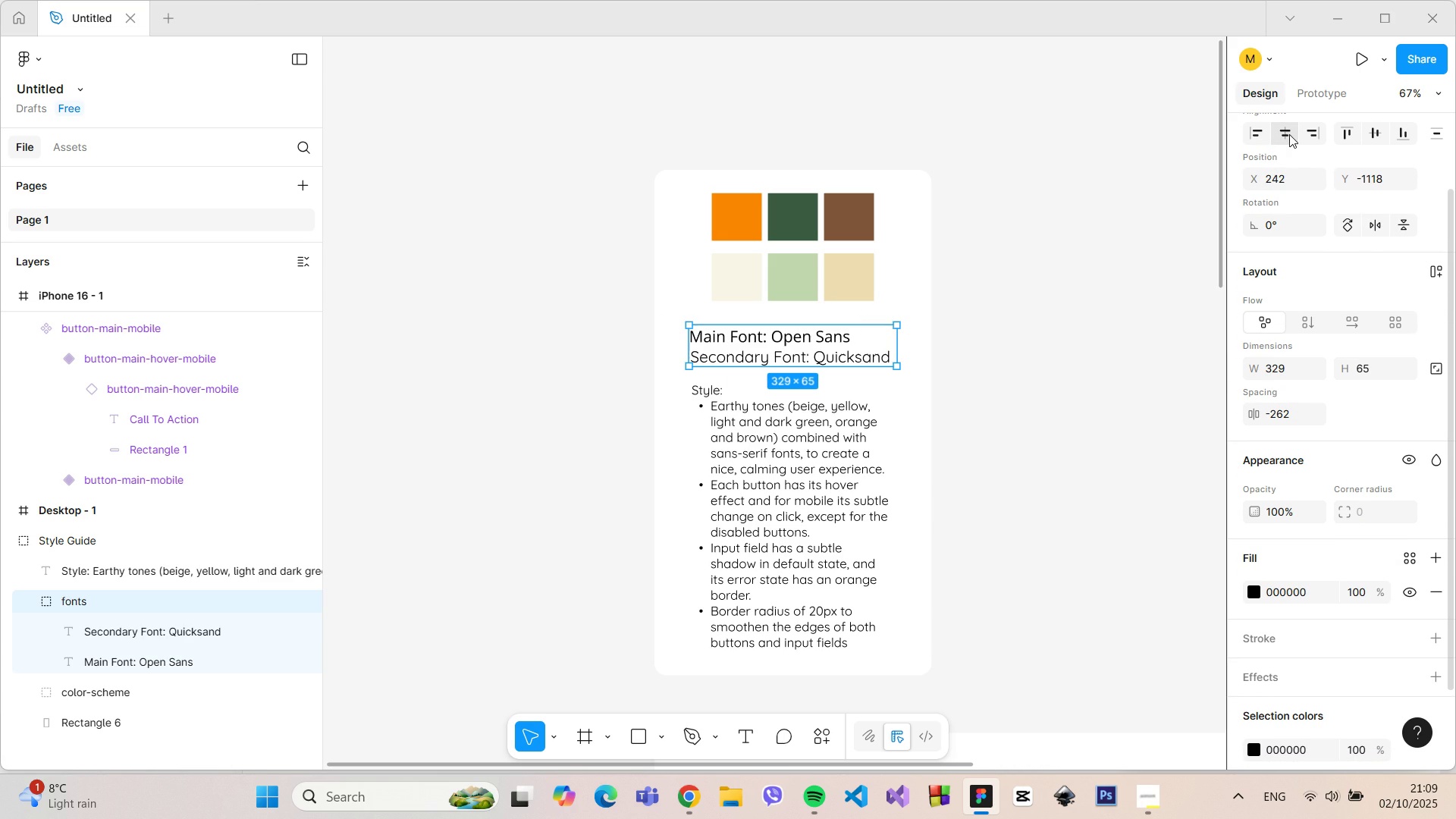 
left_click([1289, 134])
 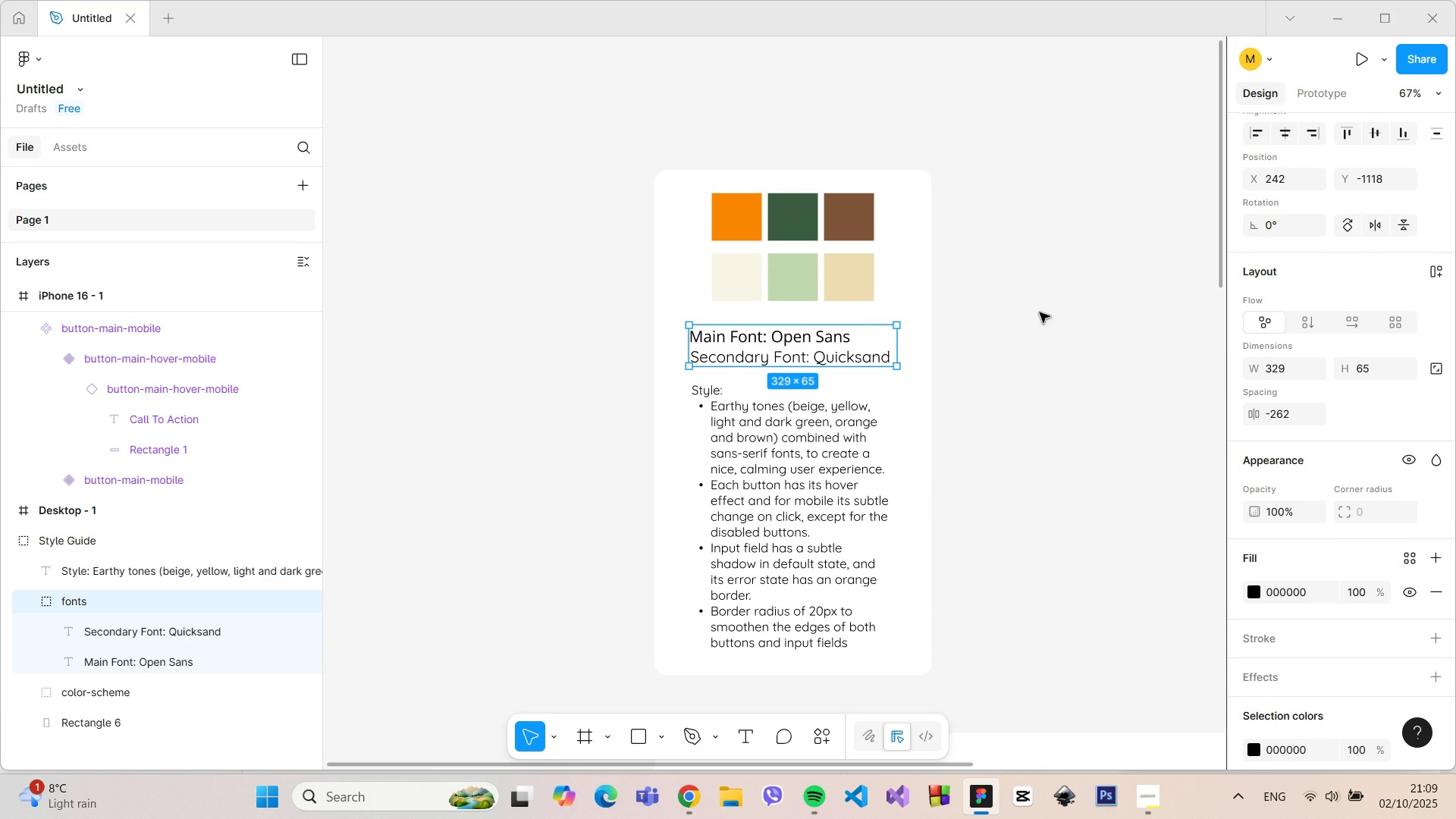 
left_click([1040, 312])
 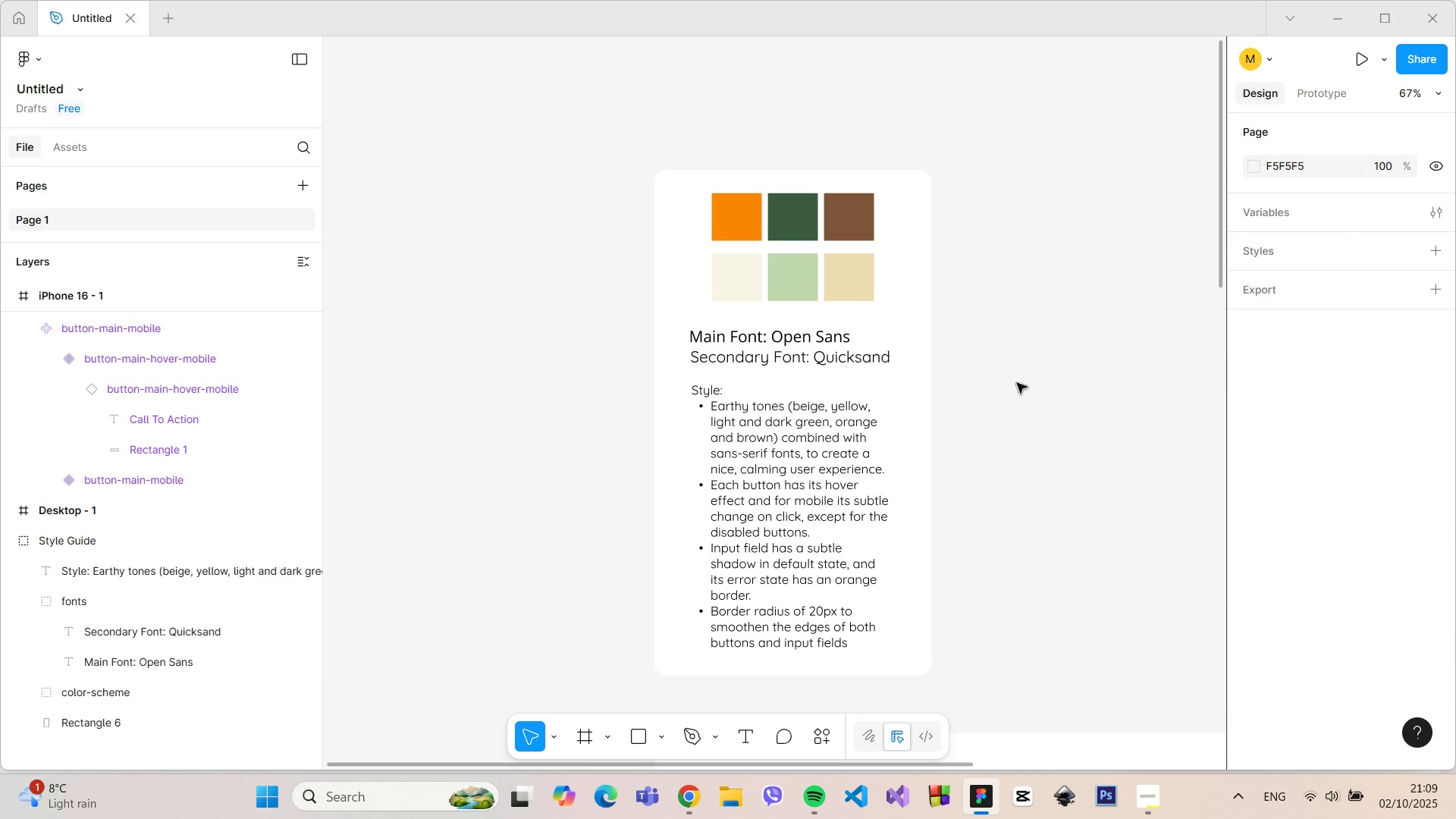 
double_click([863, 353])